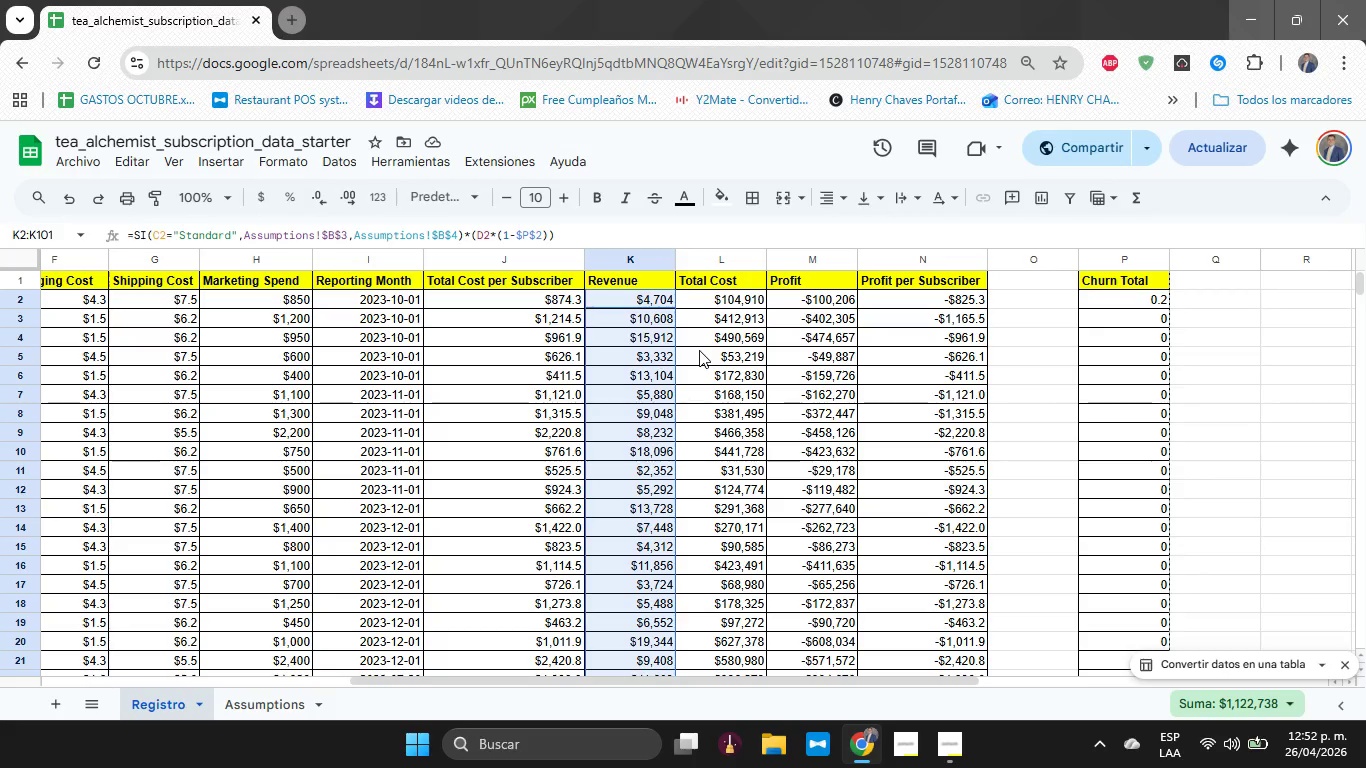 
left_click([499, 296])
 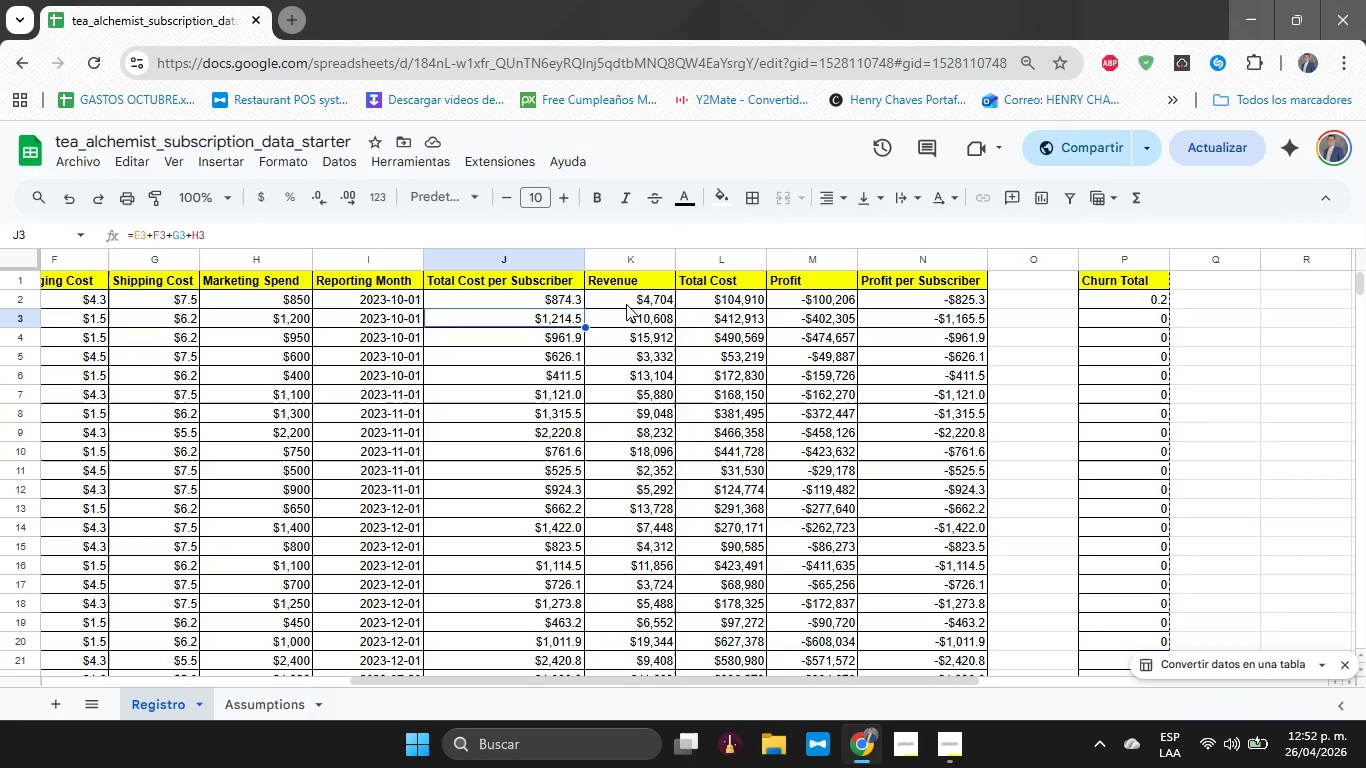 
double_click([626, 304])
 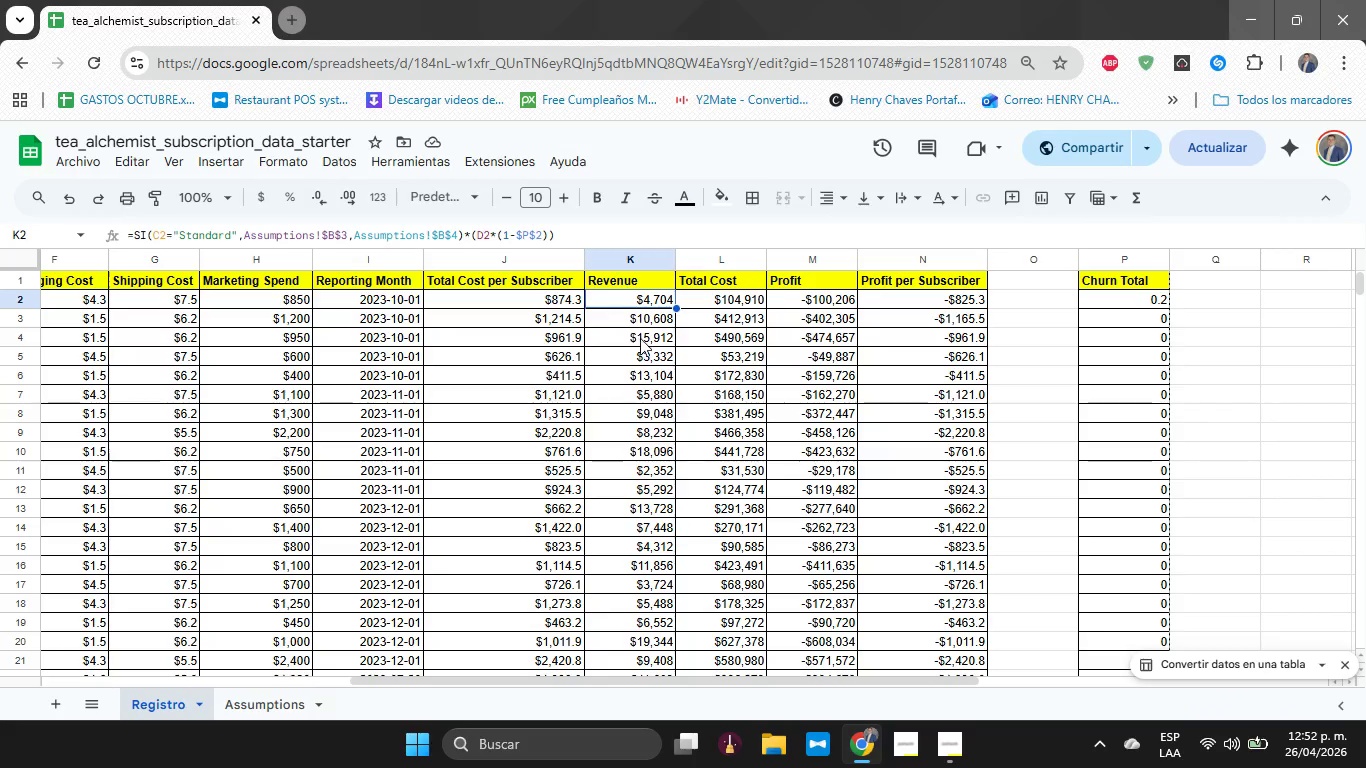 
left_click([640, 338])
 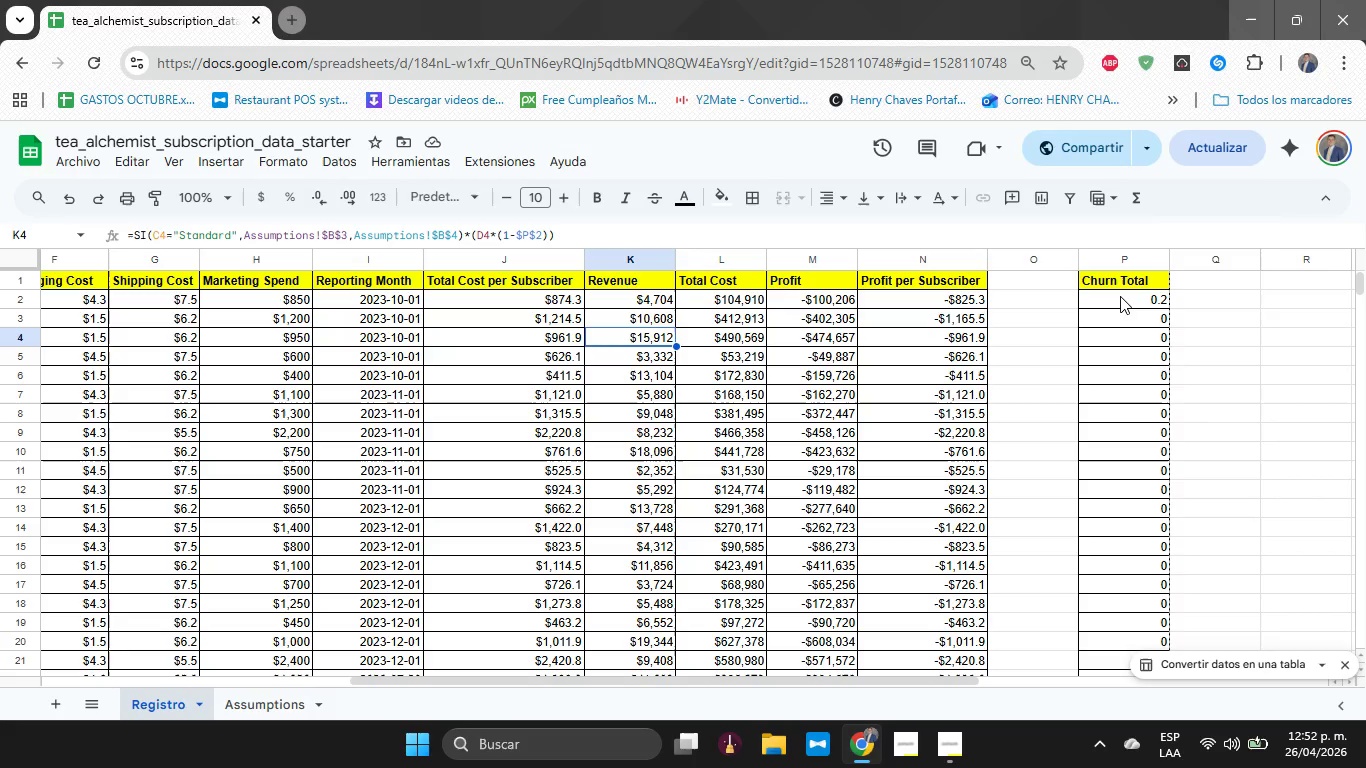 
left_click([1120, 297])
 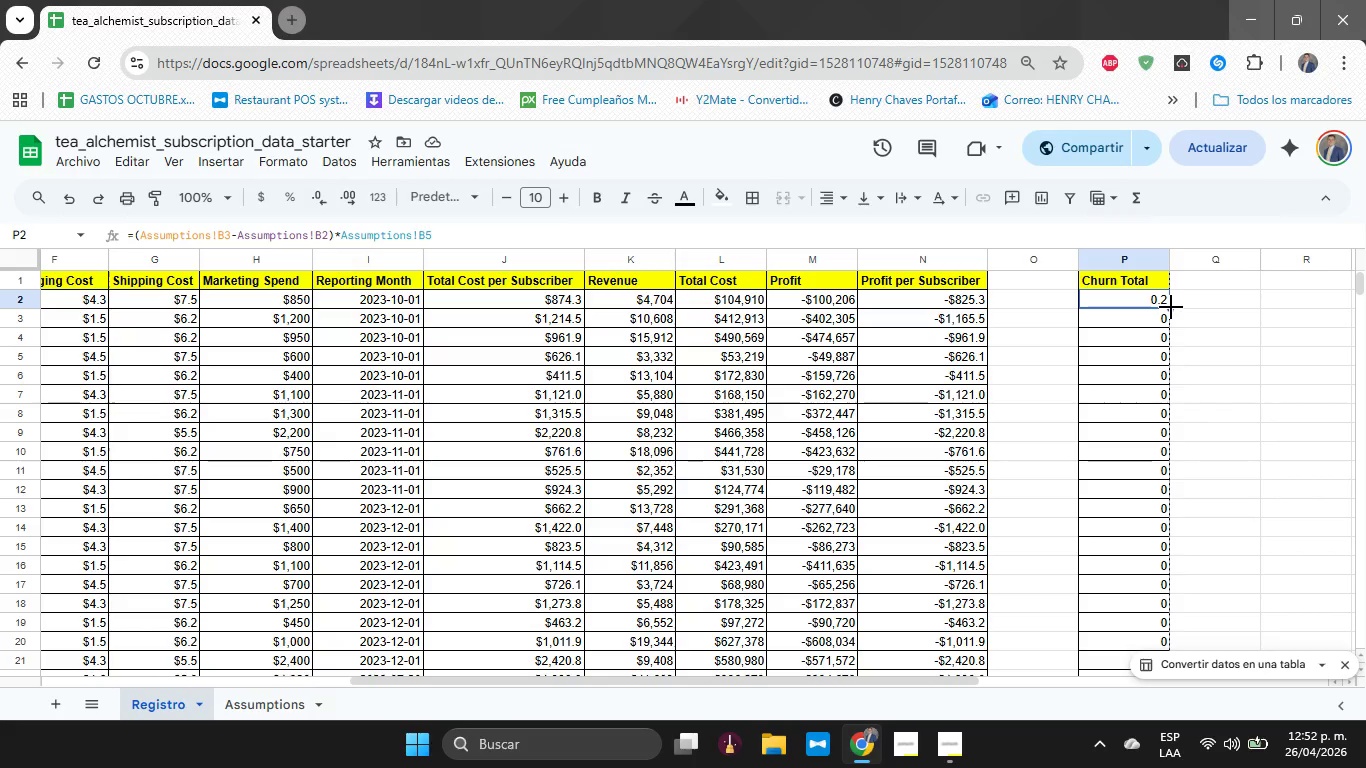 
left_click_drag(start_coordinate=[1171, 307], to_coordinate=[1156, 484])
 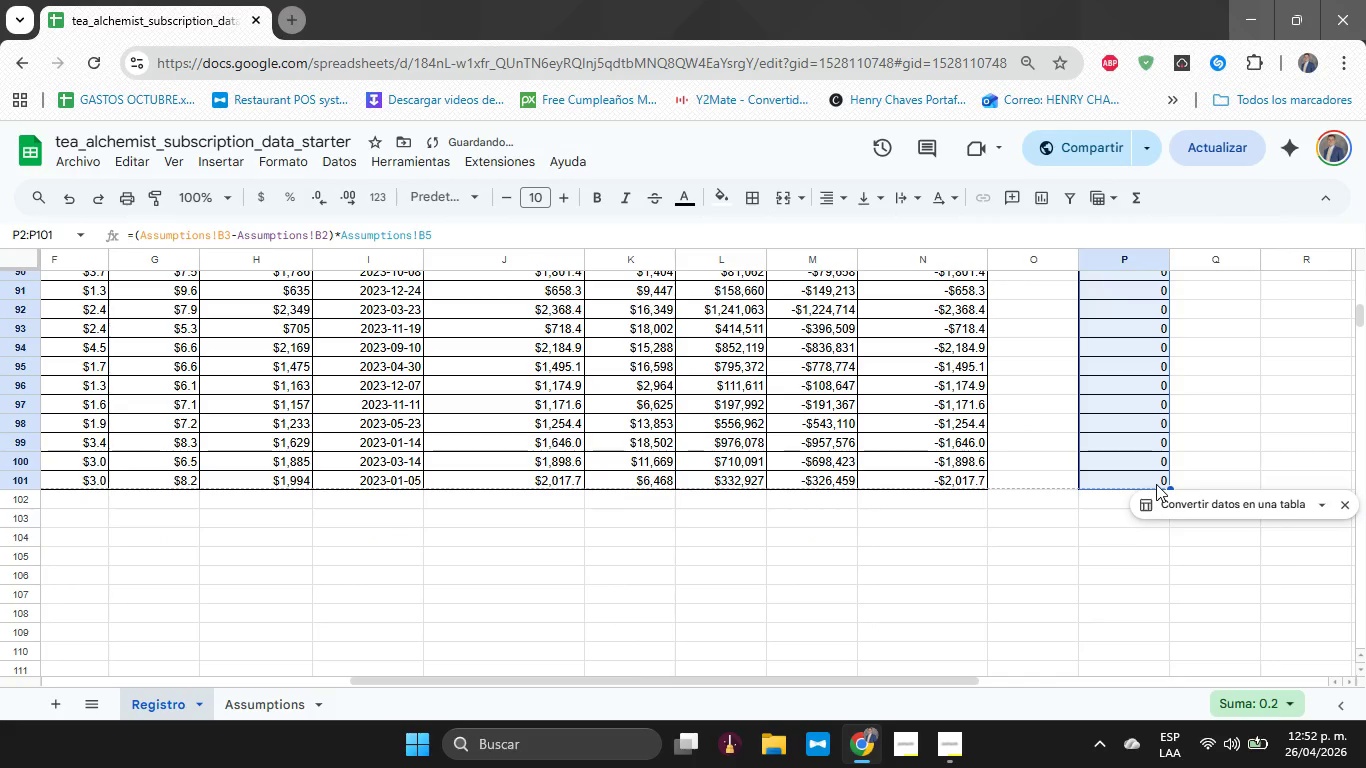 
scroll: coordinate [1162, 468], scroll_direction: down, amount: 16.0
 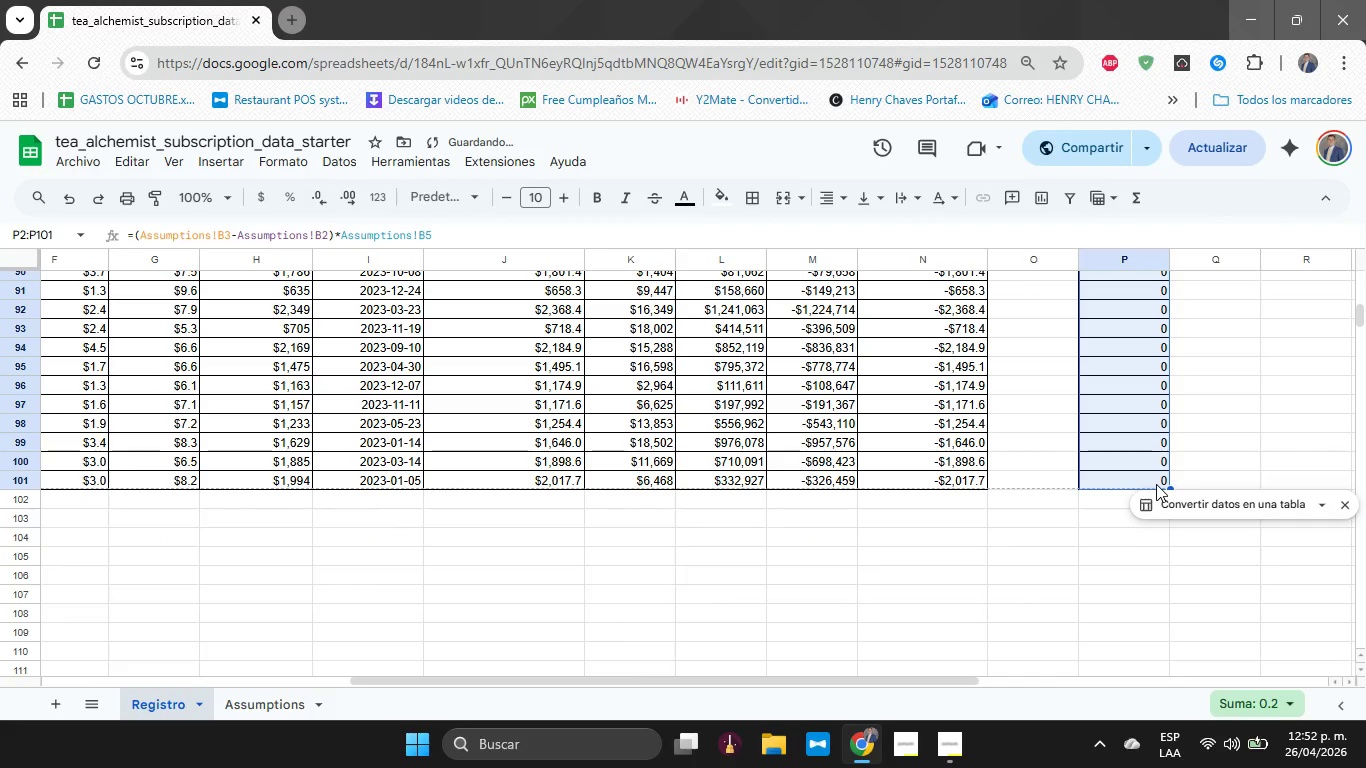 
scroll: coordinate [936, 493], scroll_direction: up, amount: 20.0
 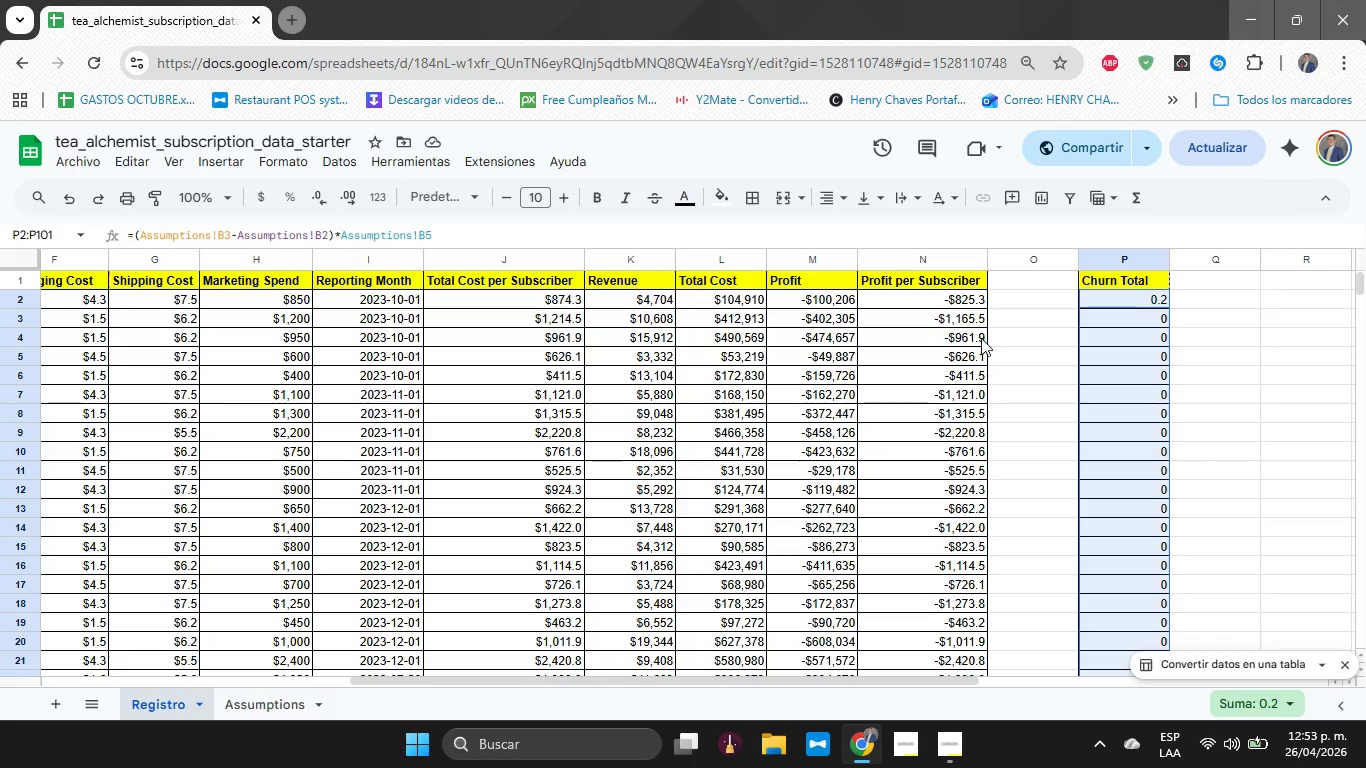 
wait(50.78)
 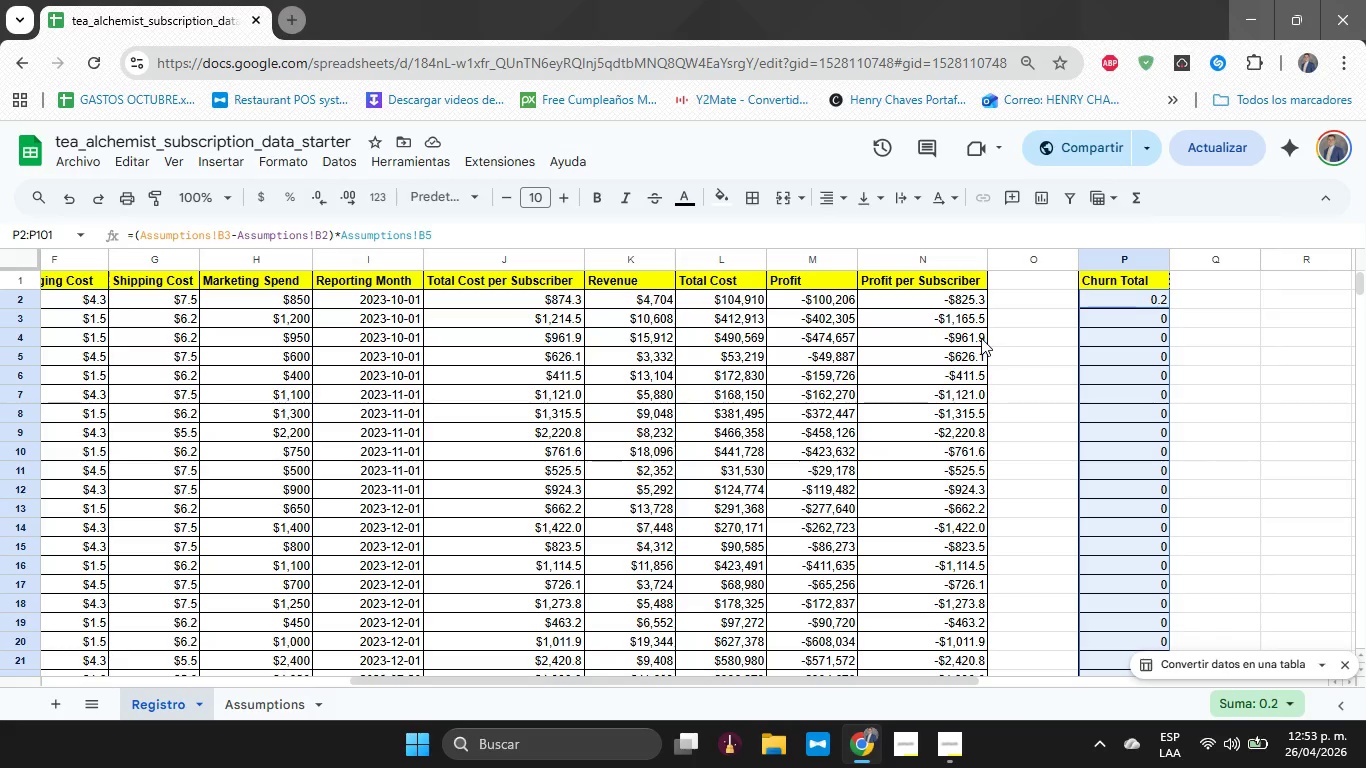 
left_click_drag(start_coordinate=[947, 756], to_coordinate=[943, 743])
 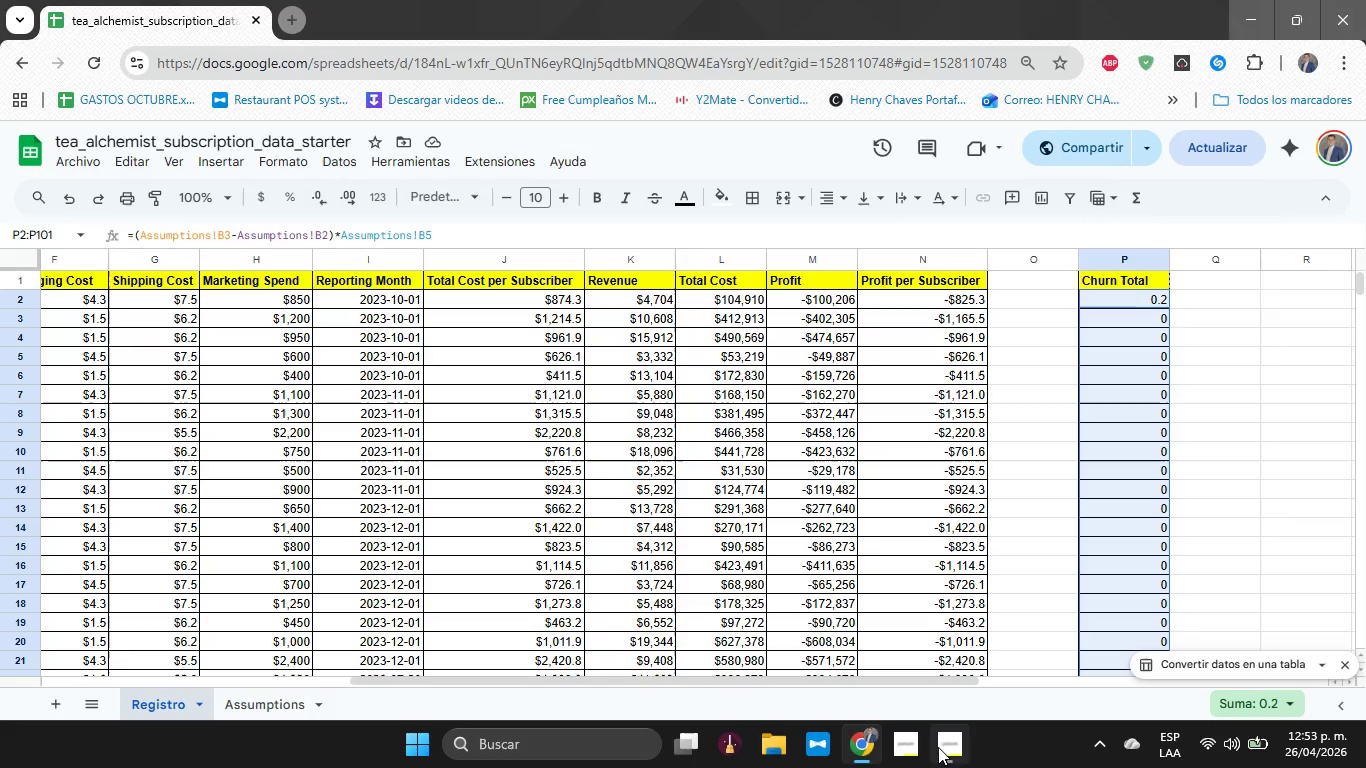 
left_click([944, 749])